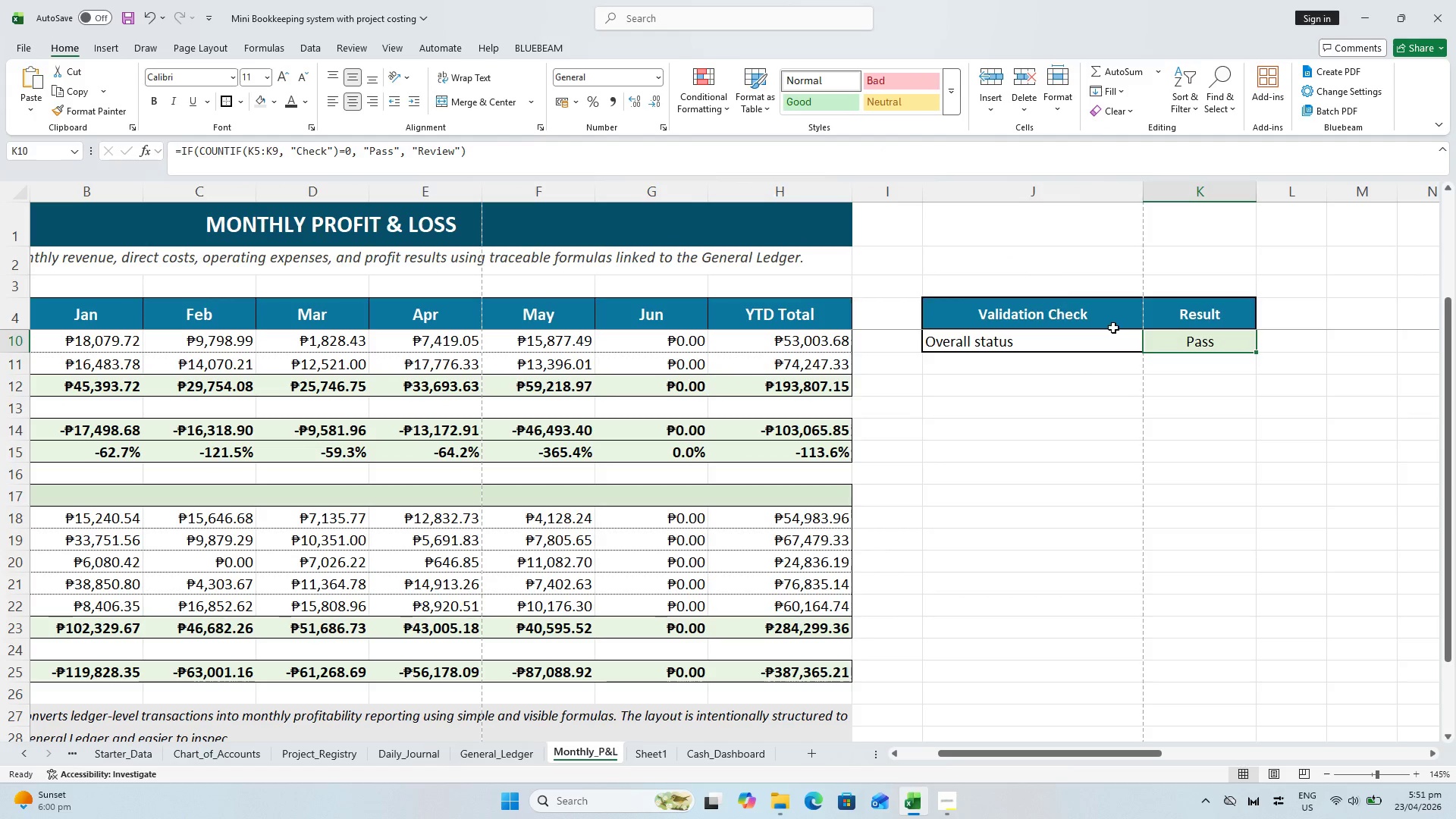 
scroll: coordinate [1179, 479], scroll_direction: up, amount: 2.0
 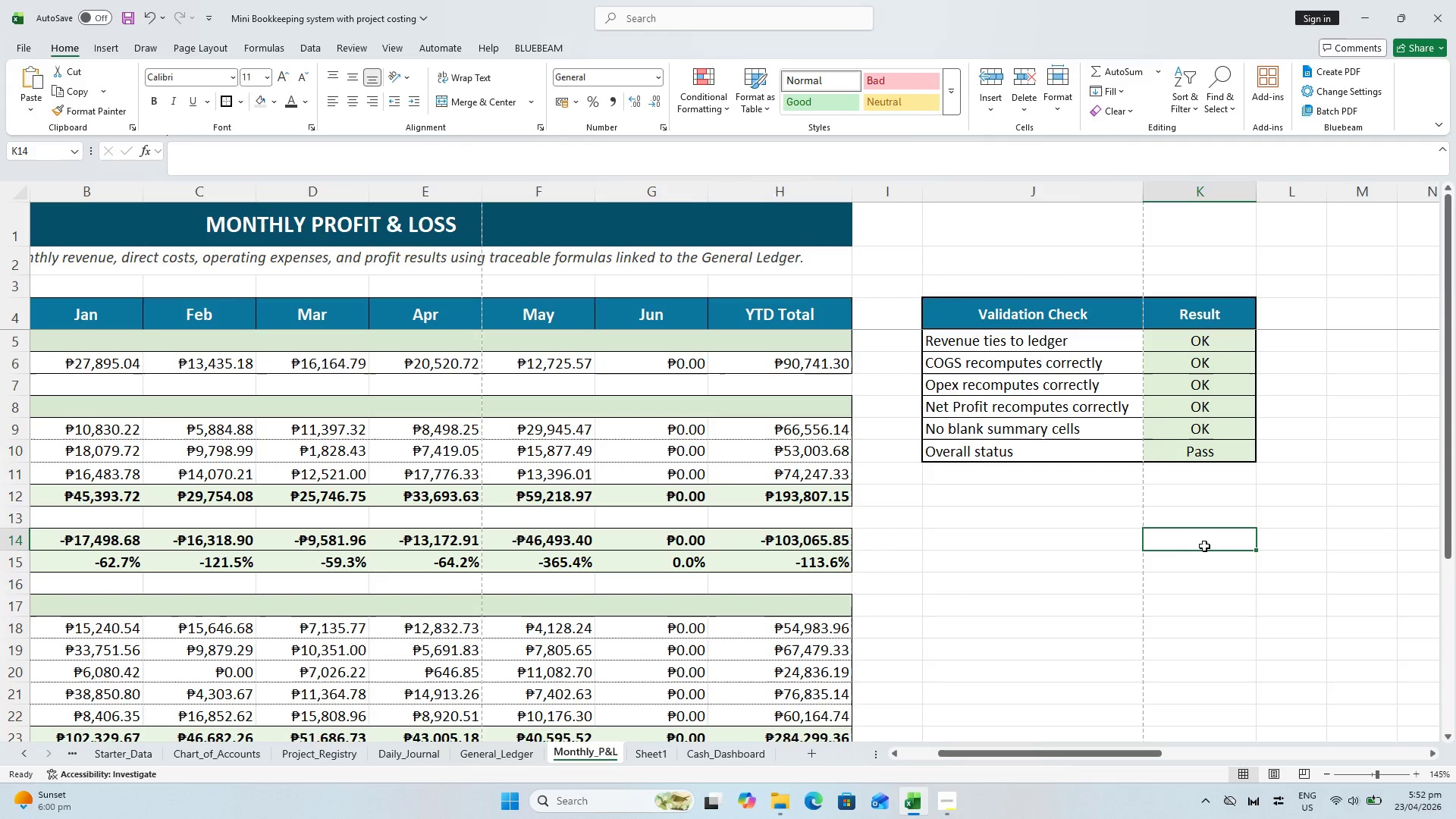 
key(Control+S)
 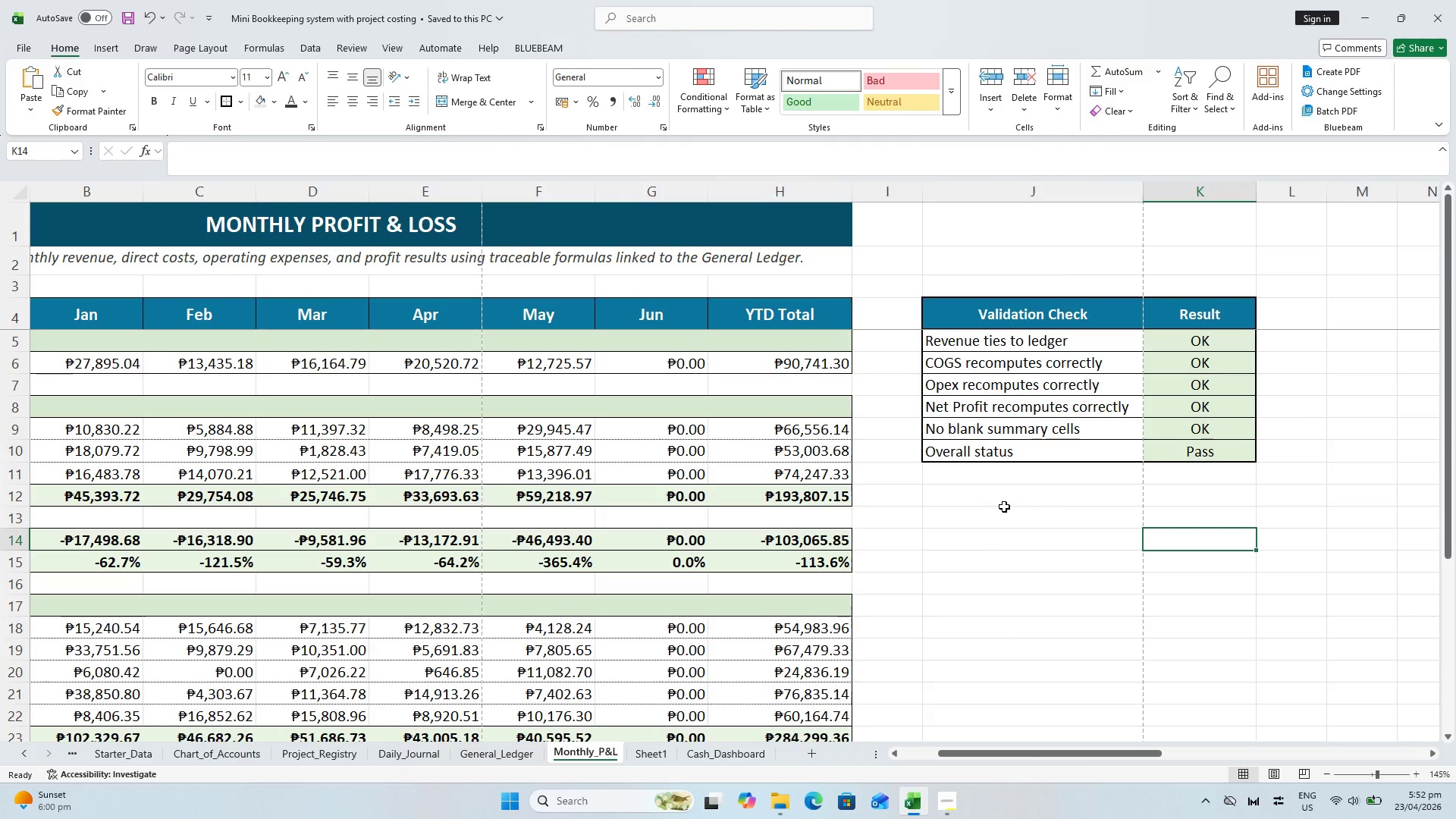 
scroll: coordinate [993, 658], scroll_direction: down, amount: 3.0
 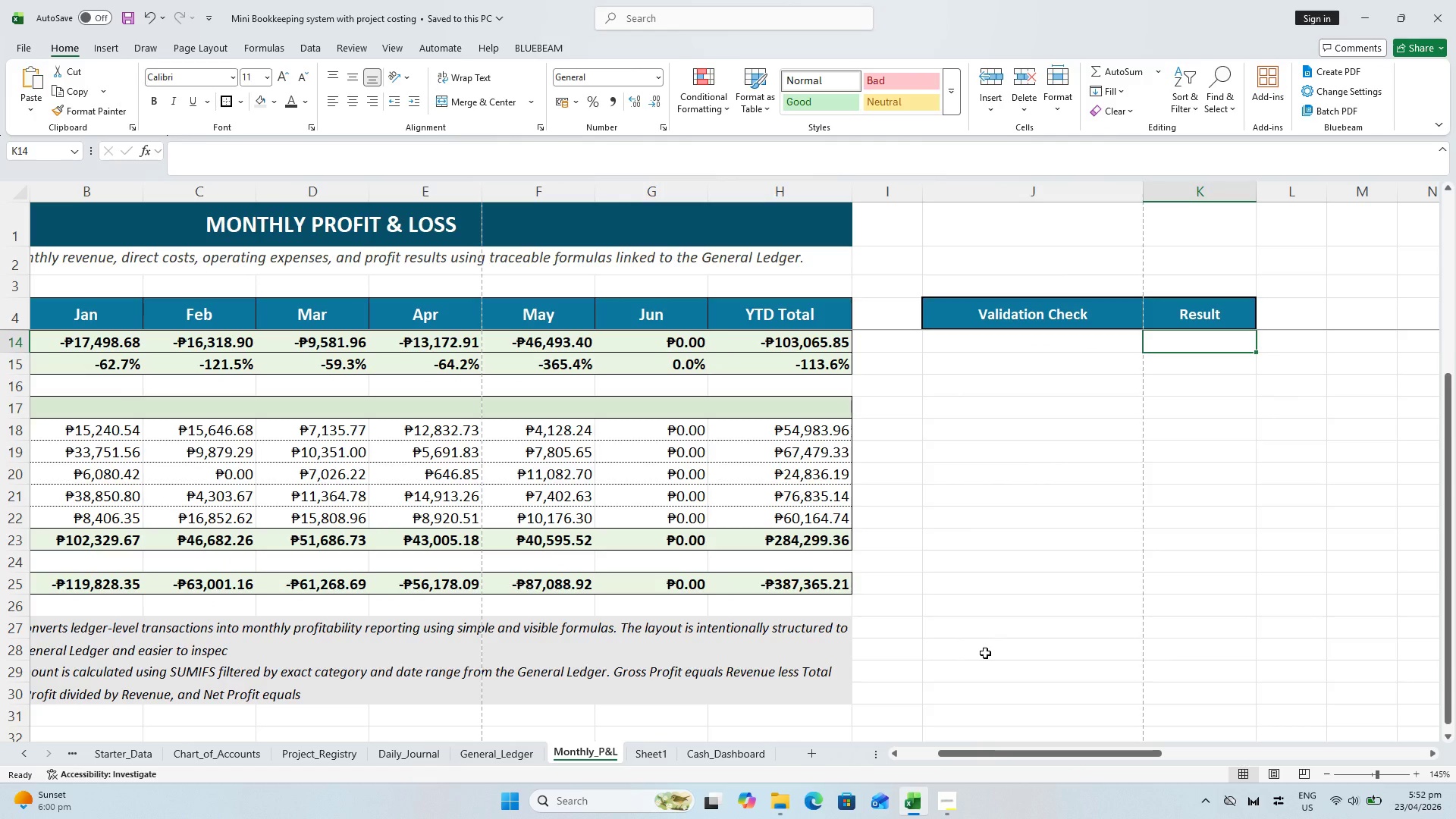 
key(Control+ControlLeft)
 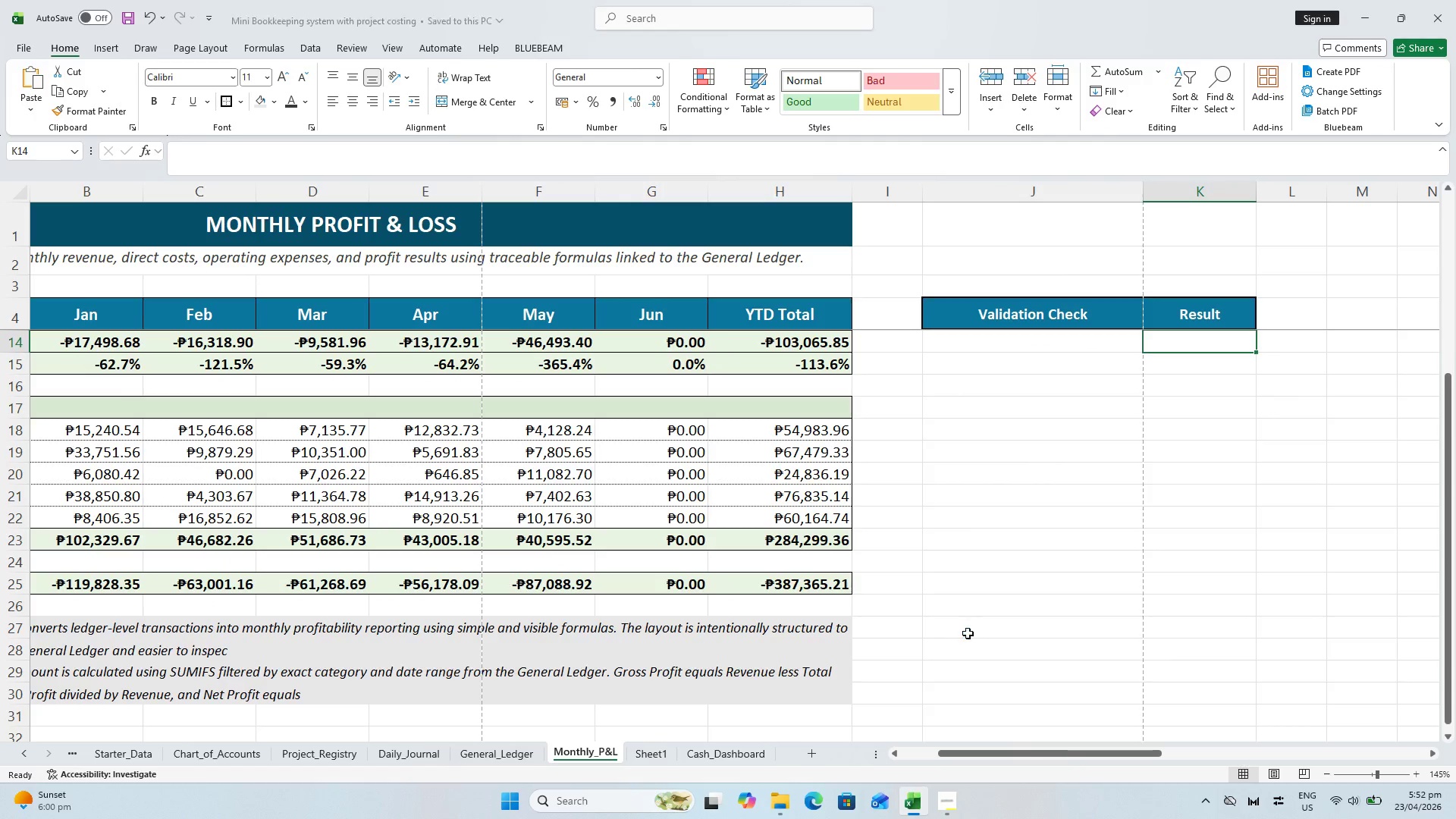 
key(Control+S)
 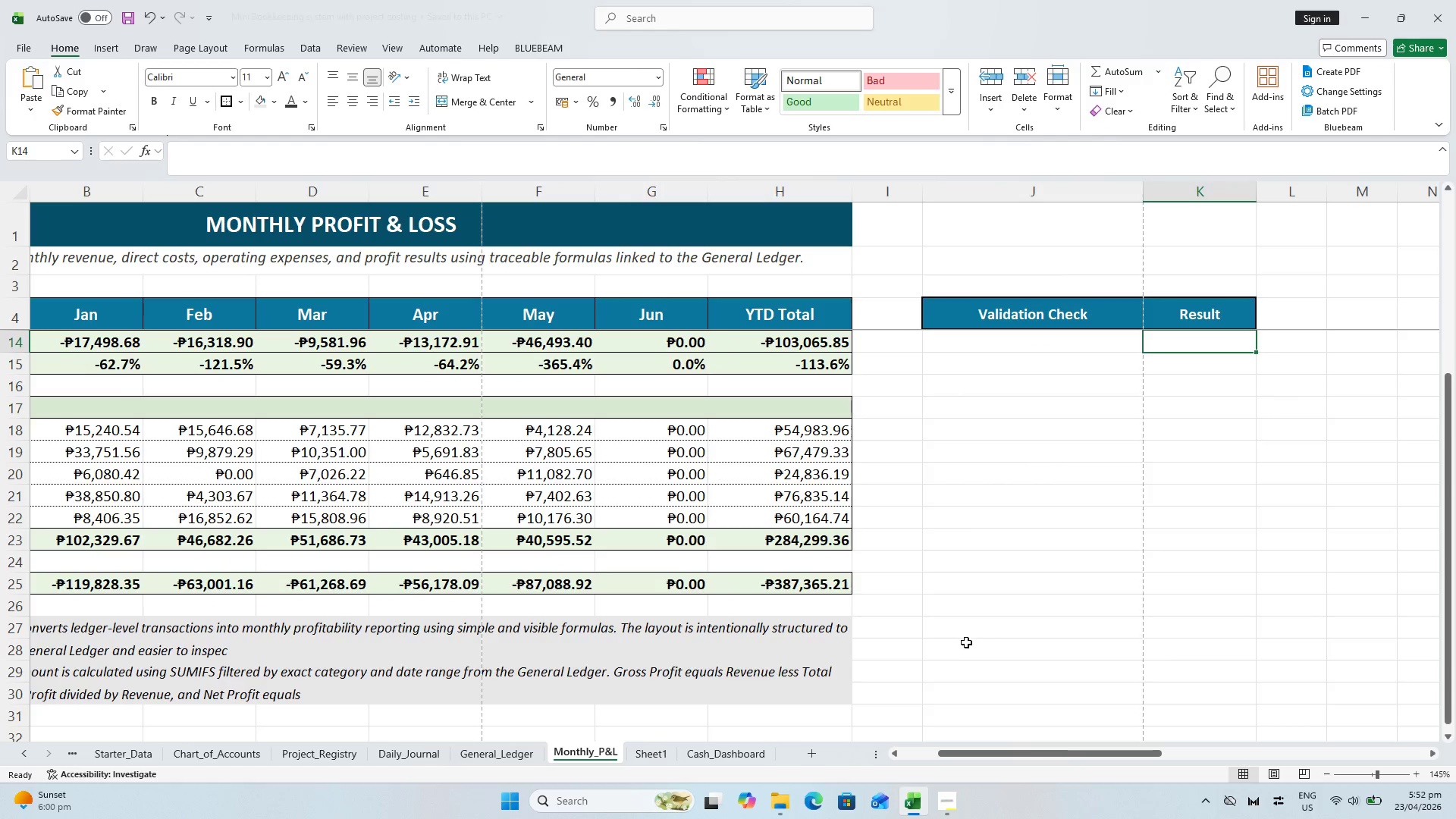 
key(Alt+AltLeft)
 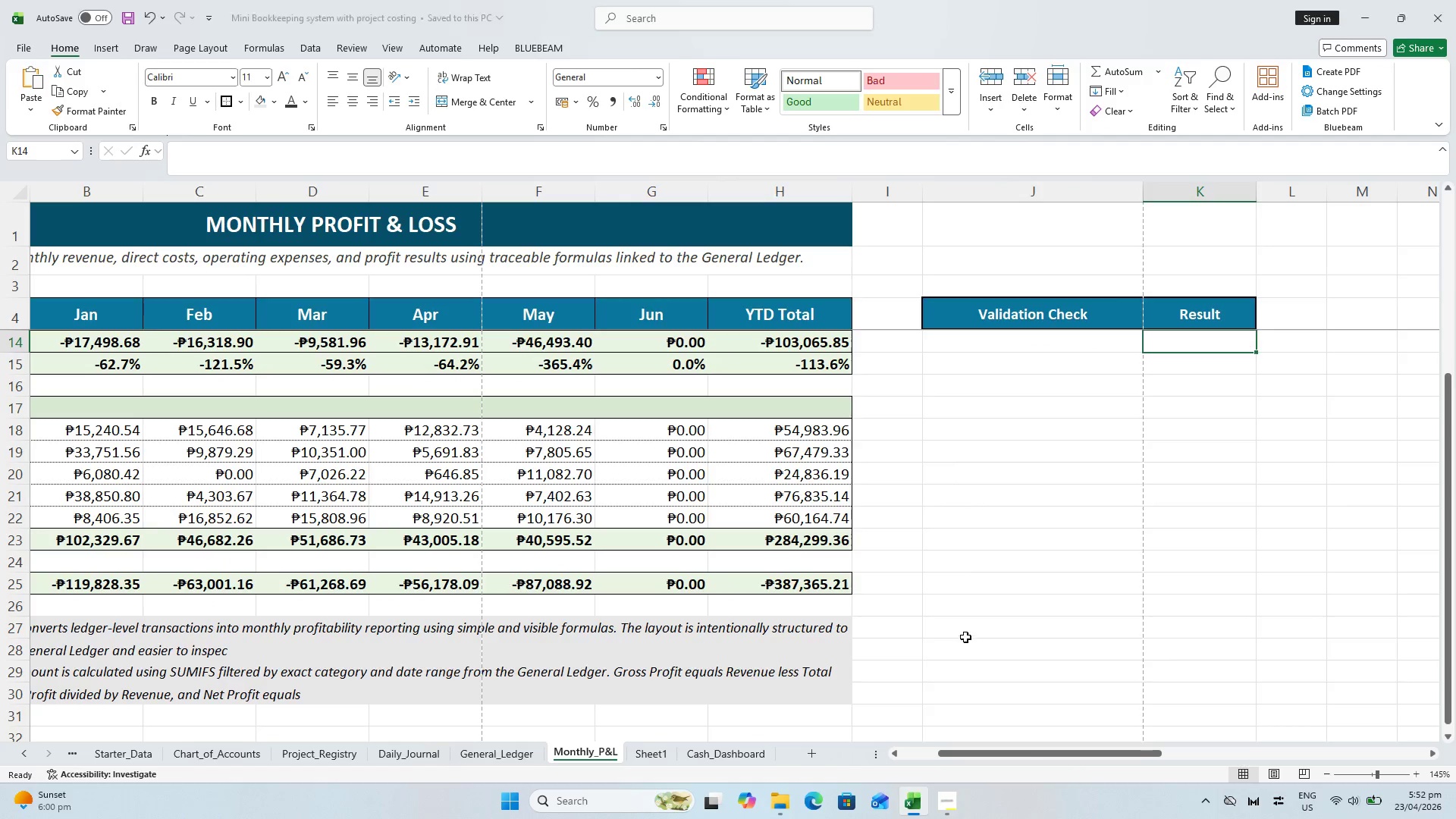 
key(Alt+Tab)